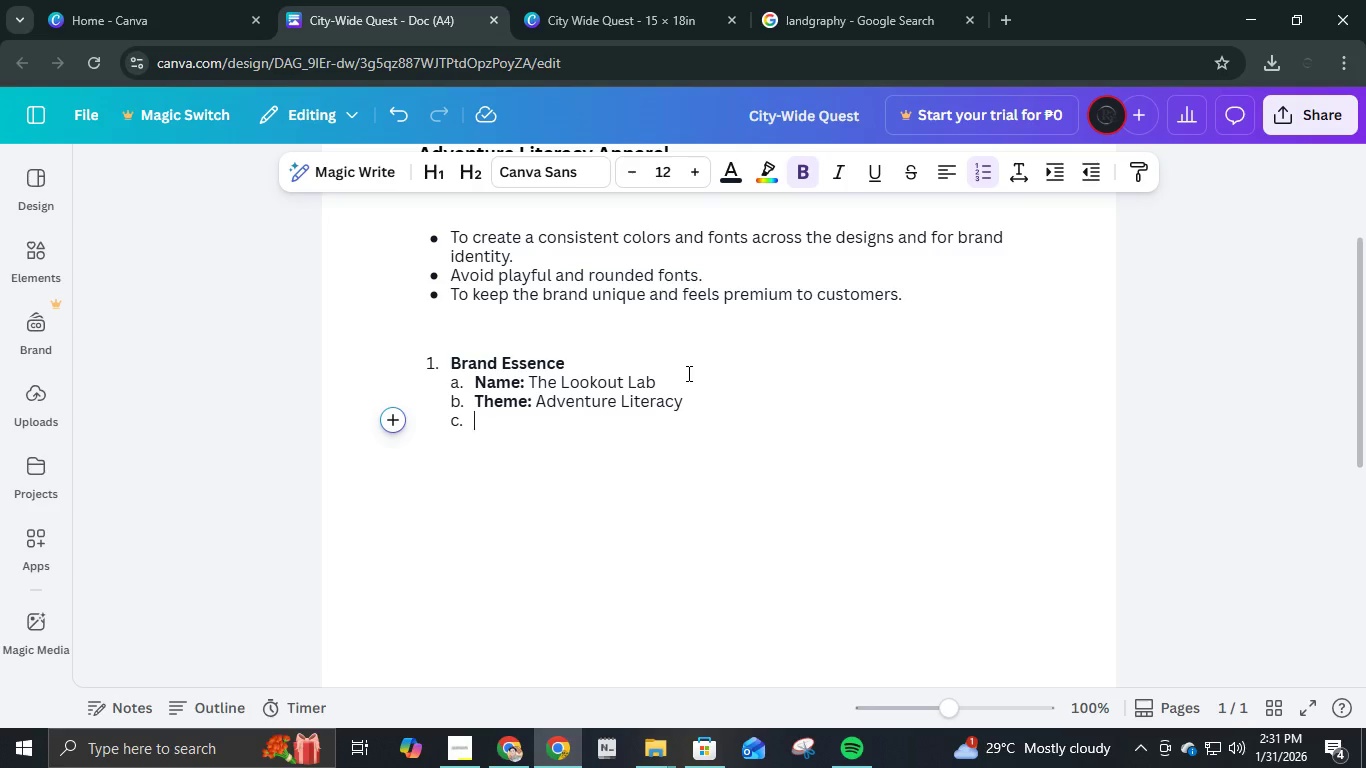 
type(Collection Name:)
 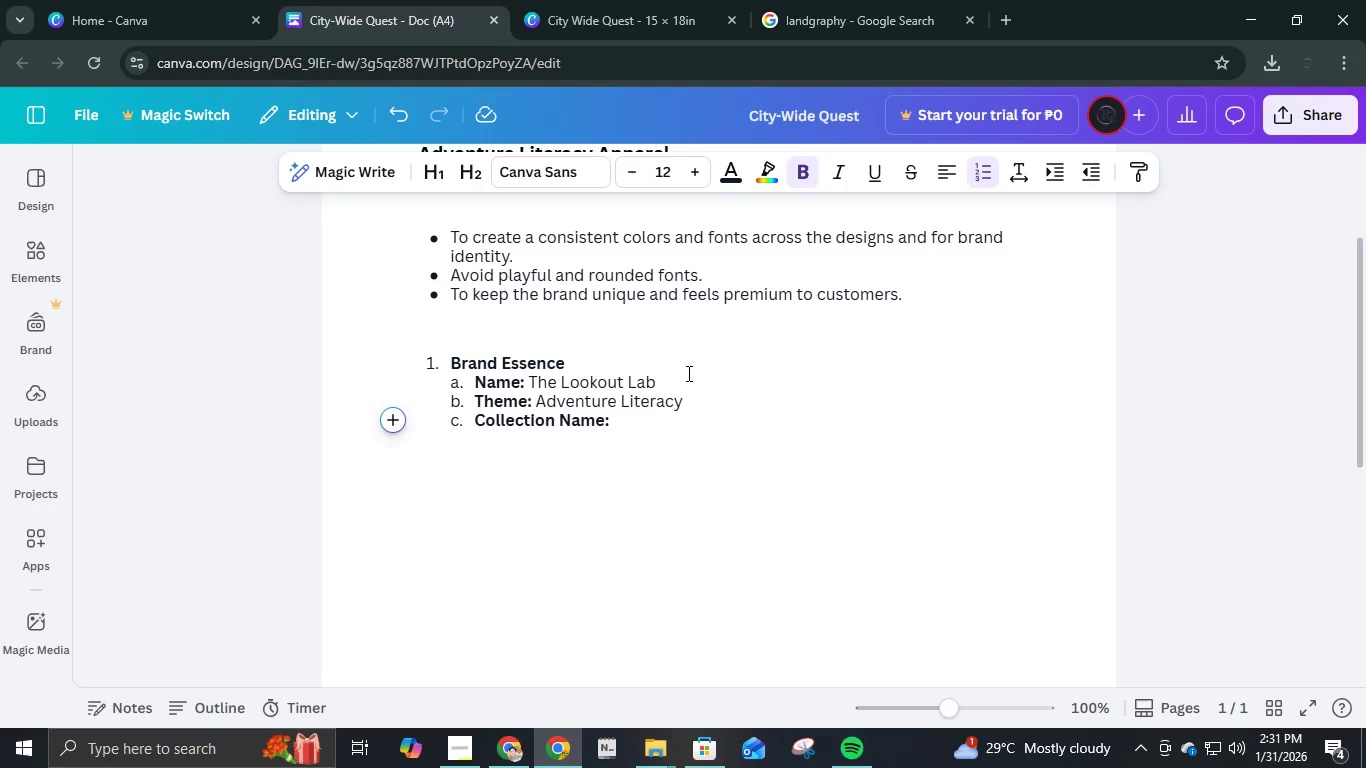 
key(Control+B)
 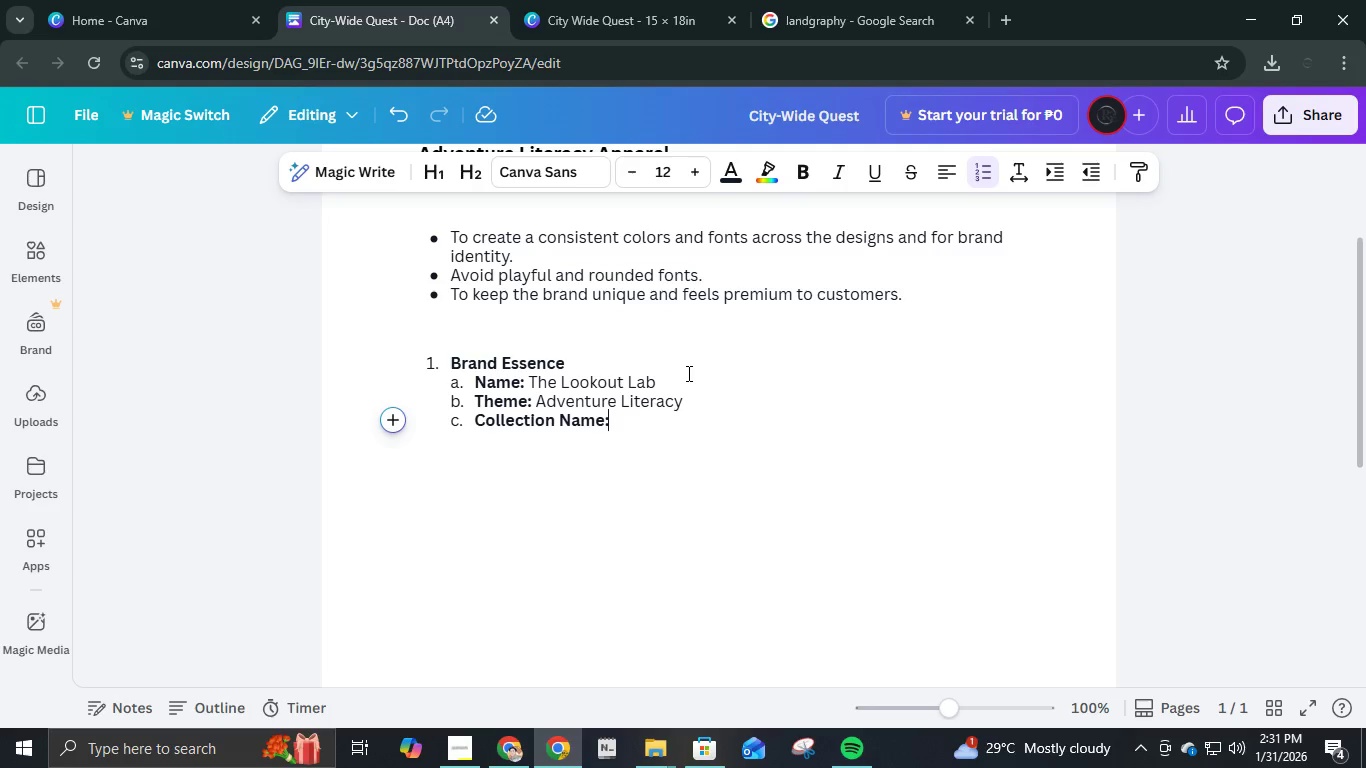 
key(Space)
 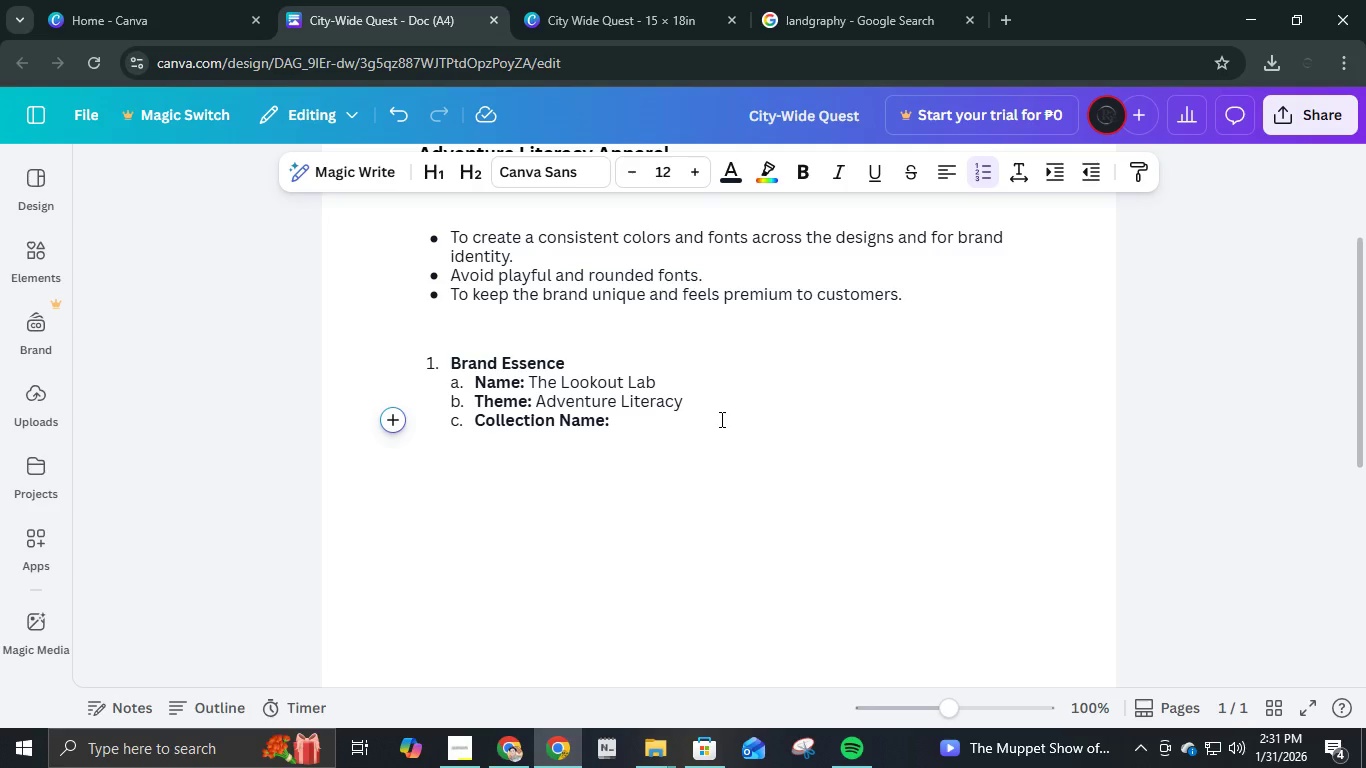 
wait(9.81)
 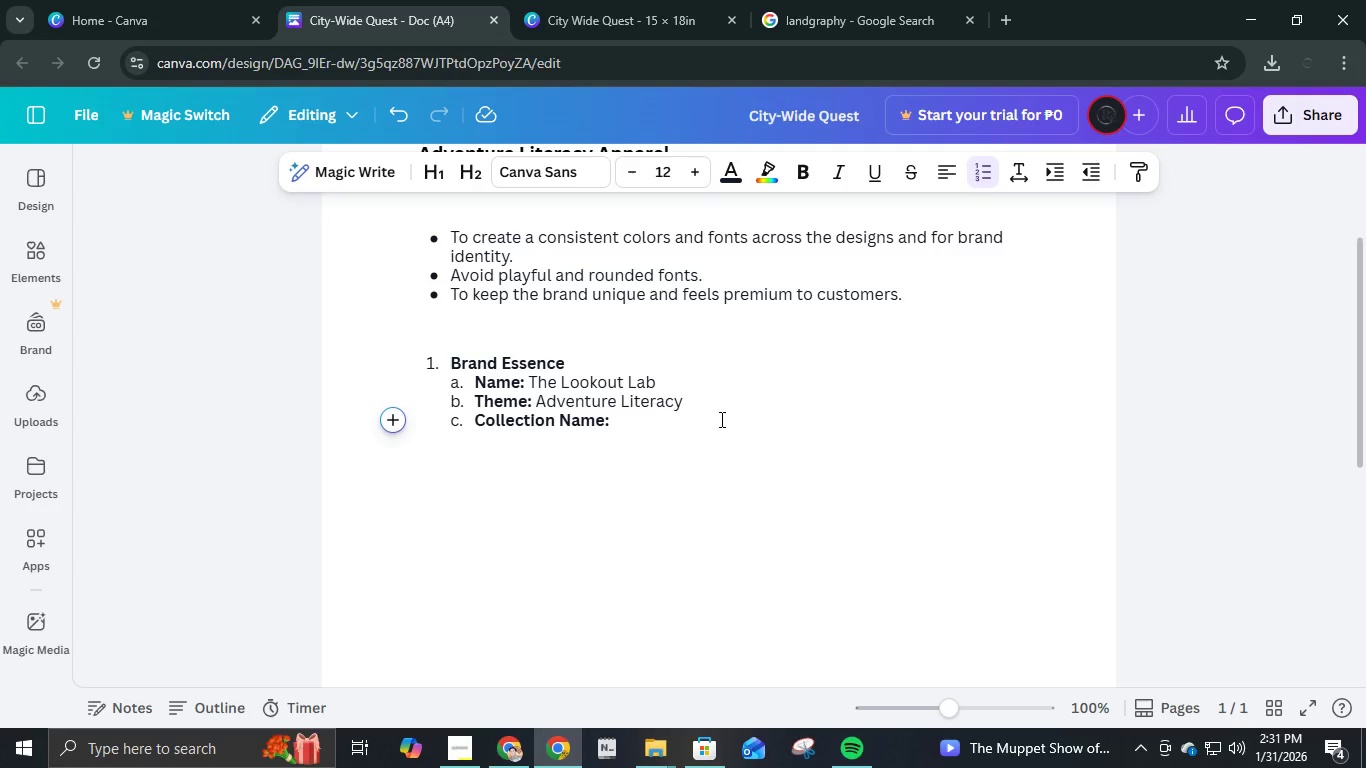 
type(Urban W)
key(Backspace)
type(Quest Series)
 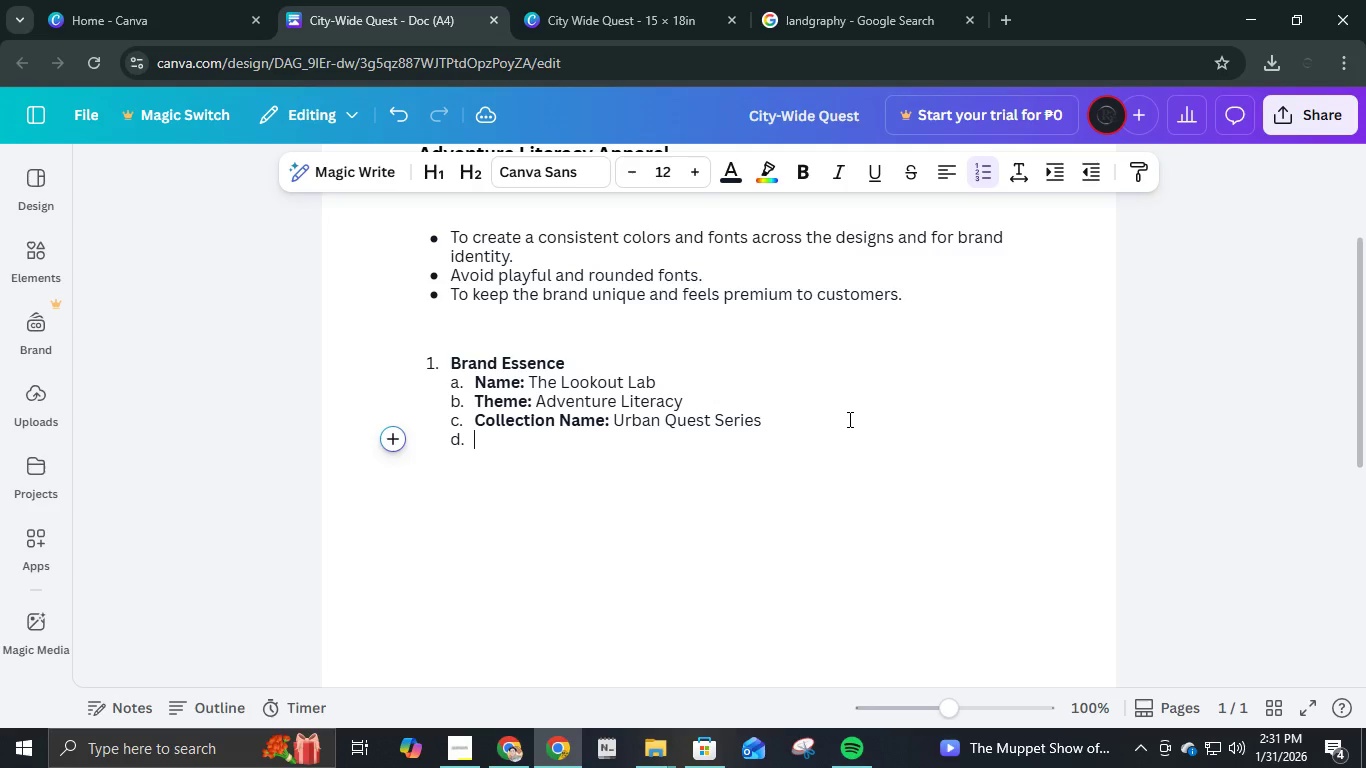 
 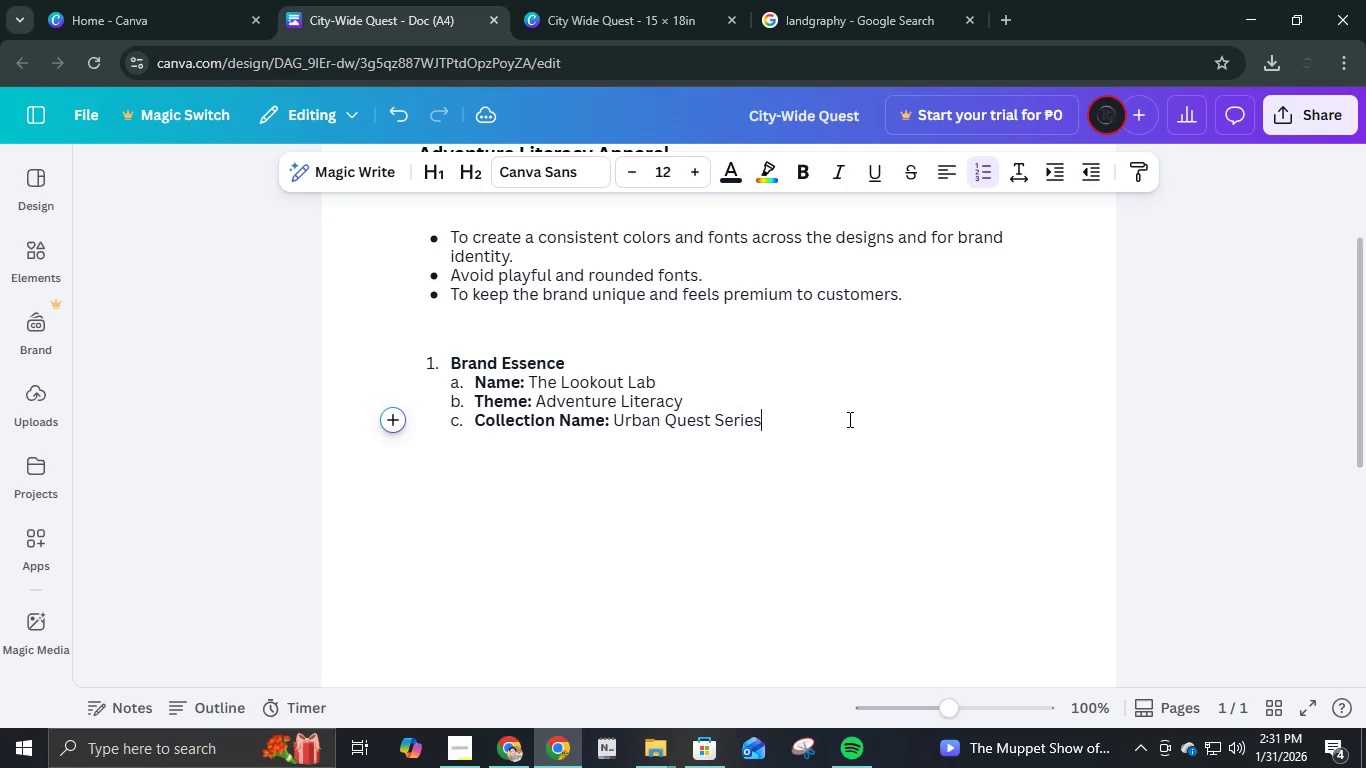 
key(Enter)